 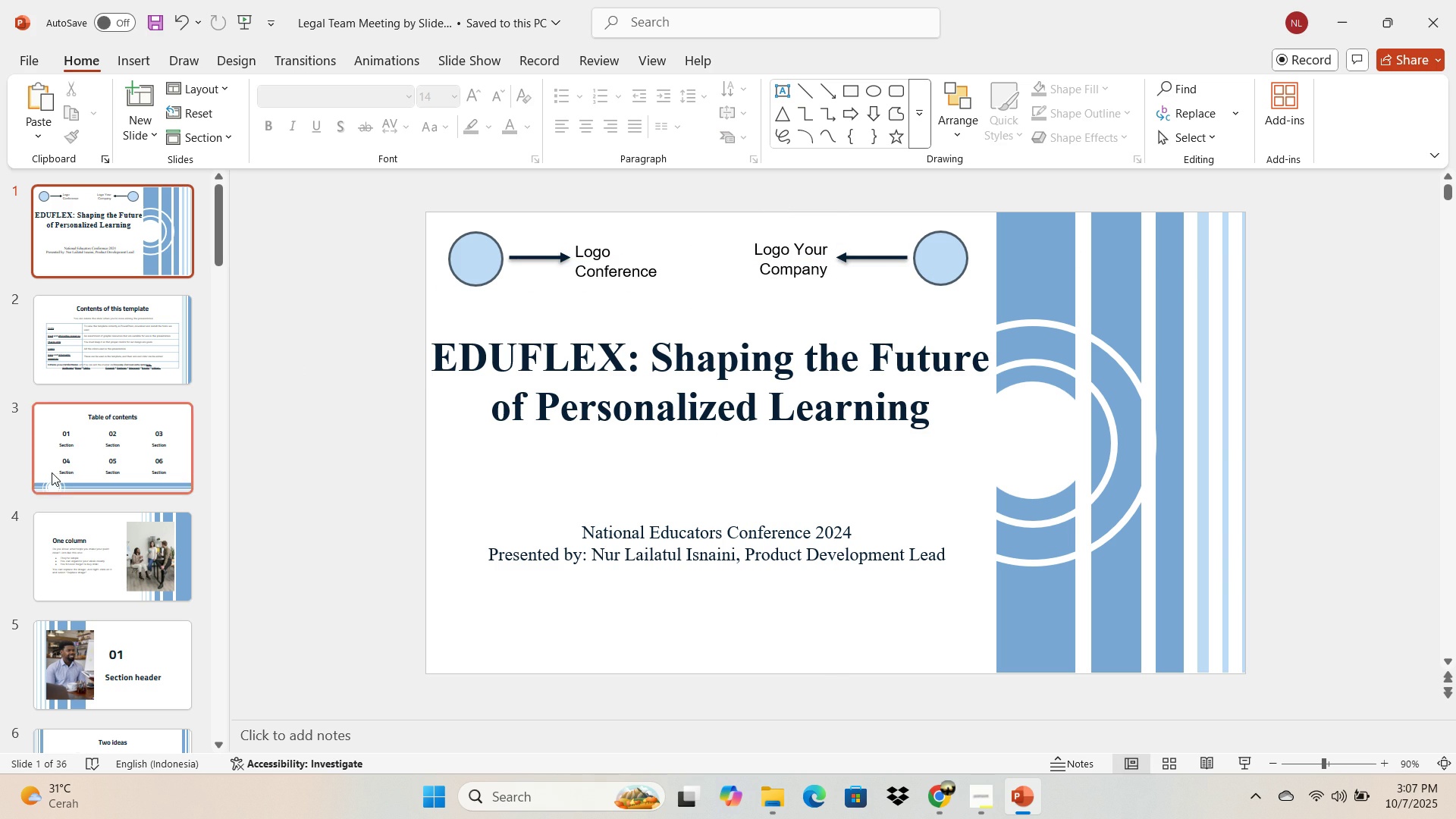 
left_click([551, 373])
 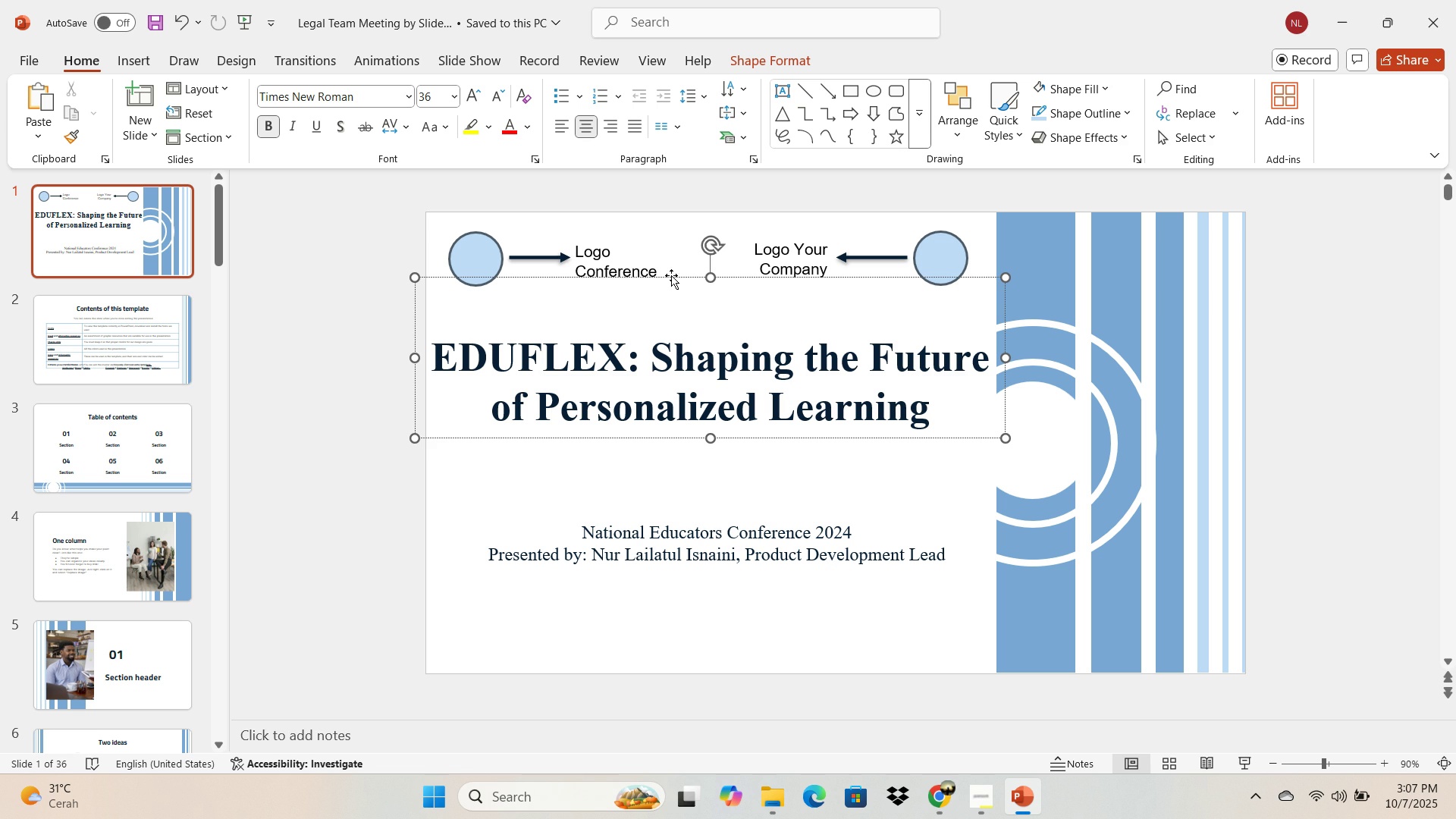 
left_click([671, 275])
 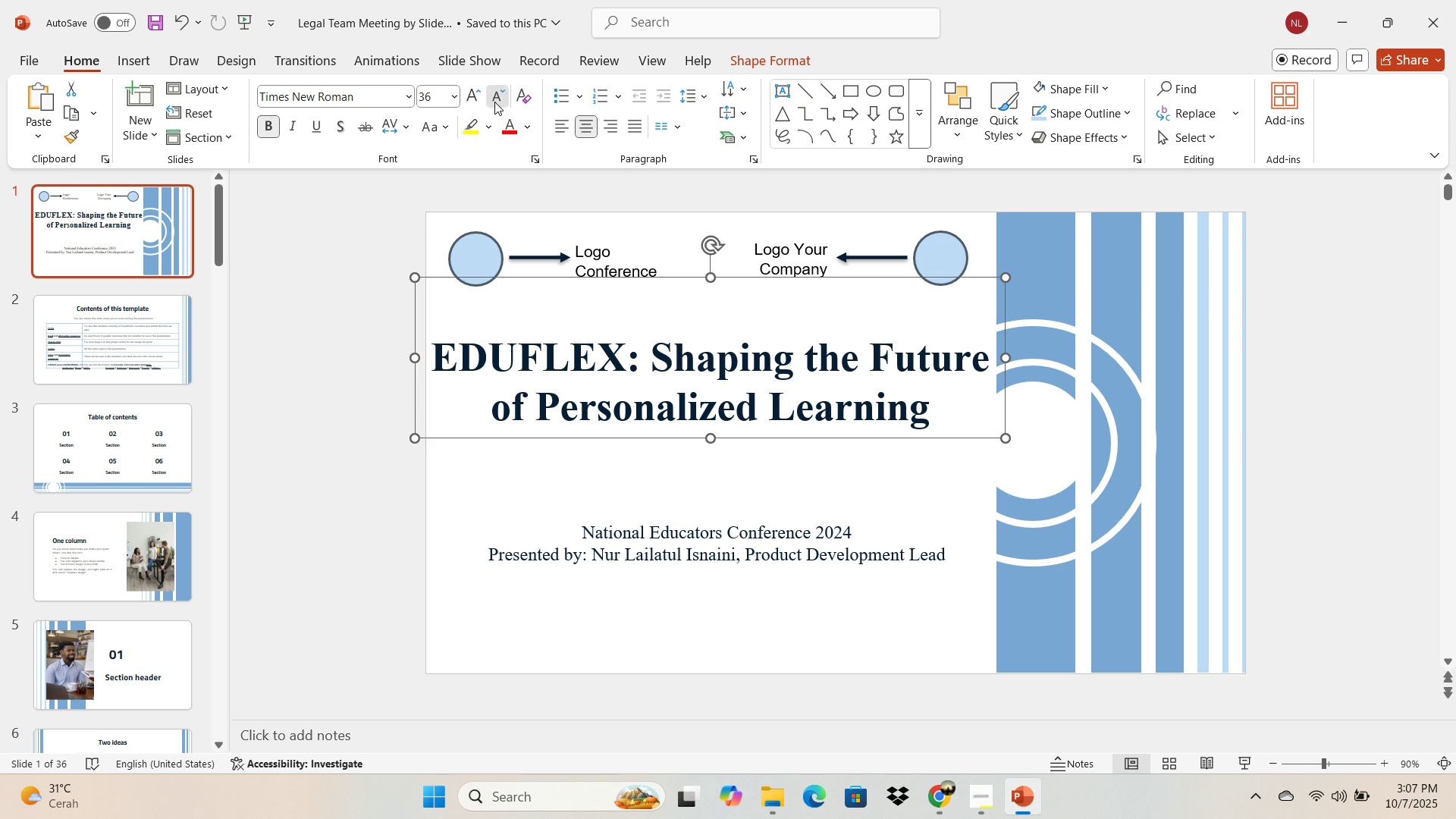 
double_click([494, 102])
 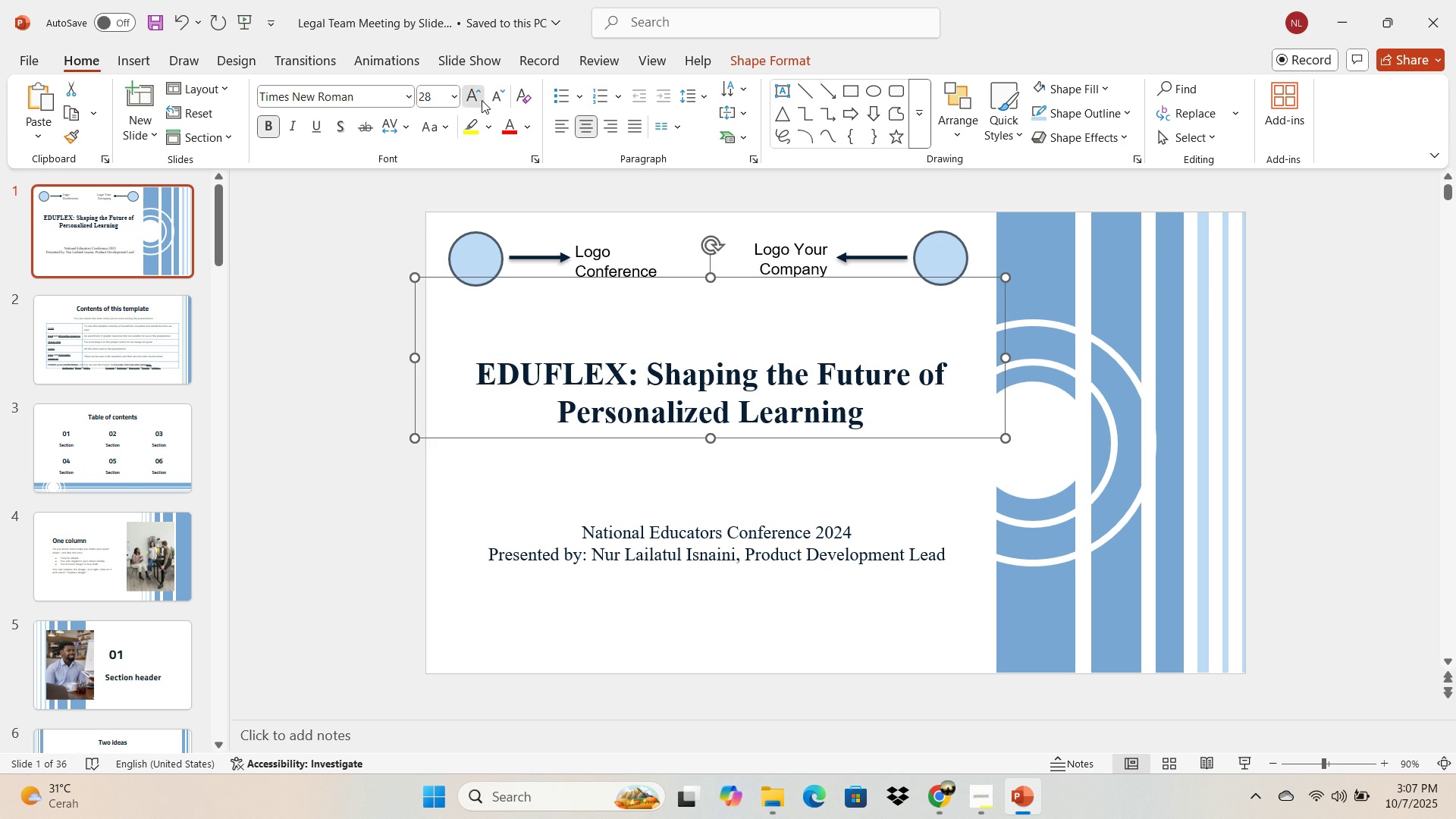 
left_click([482, 100])
 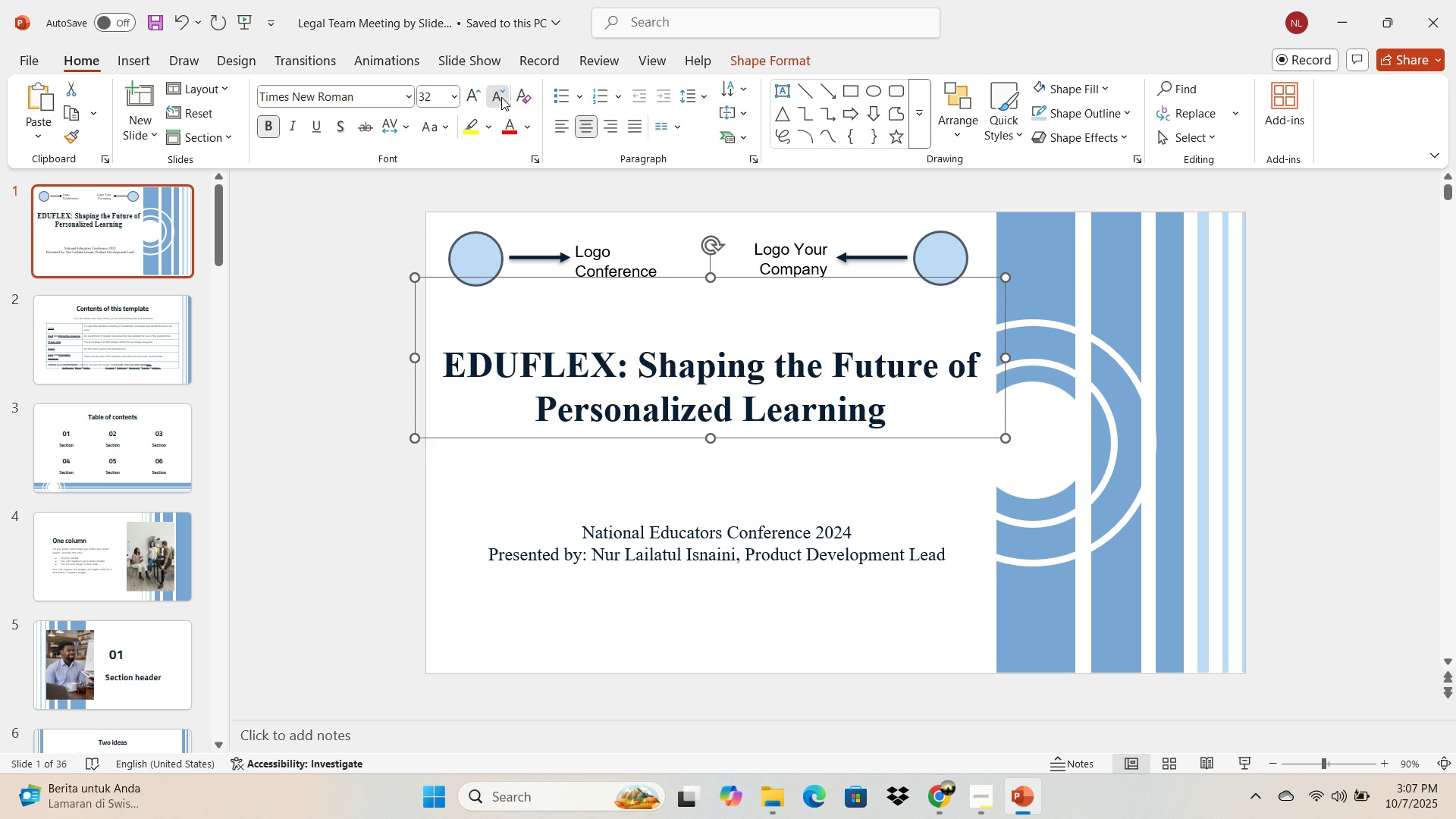 
left_click([501, 97])
 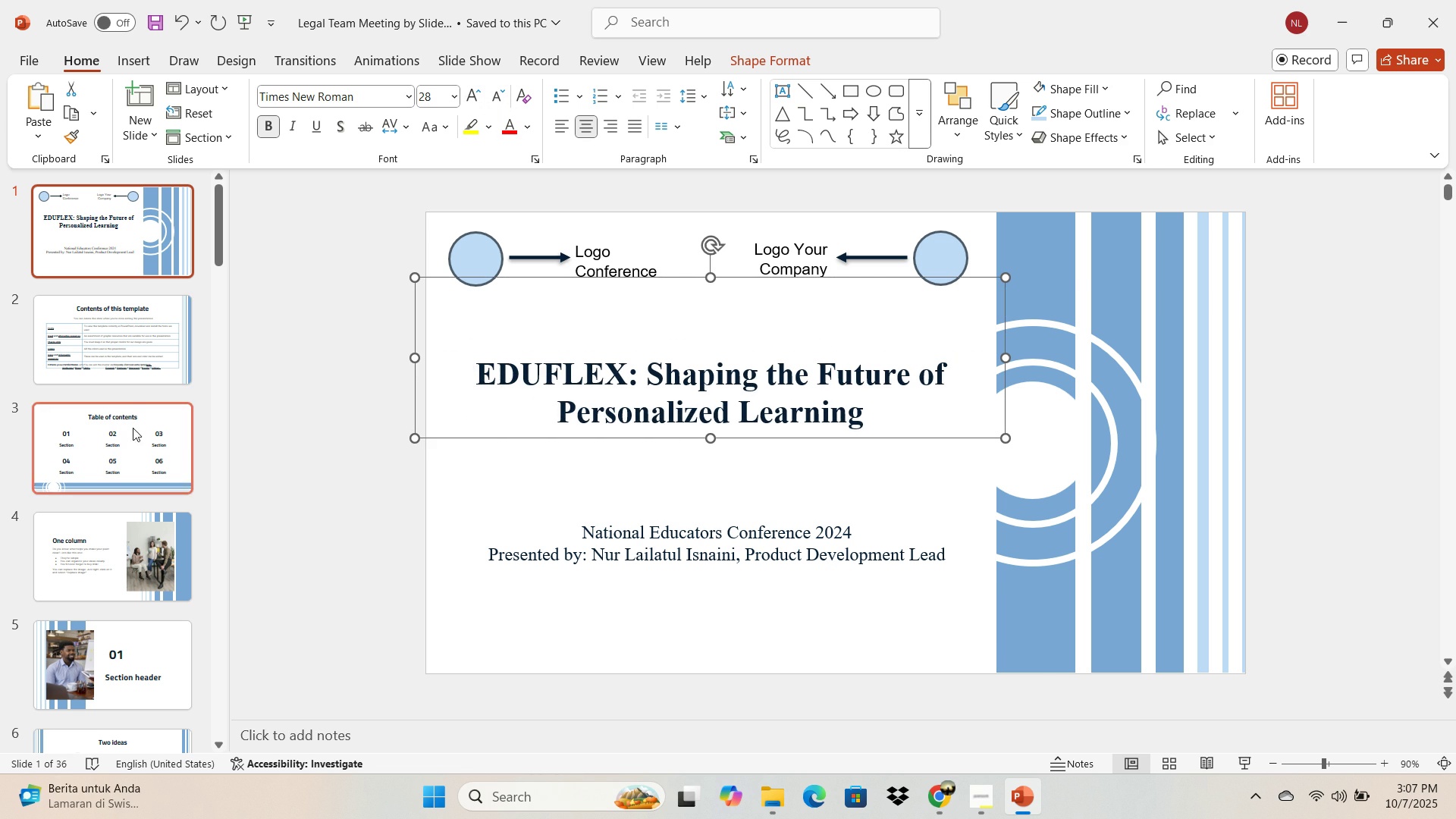 
left_click([120, 388])
 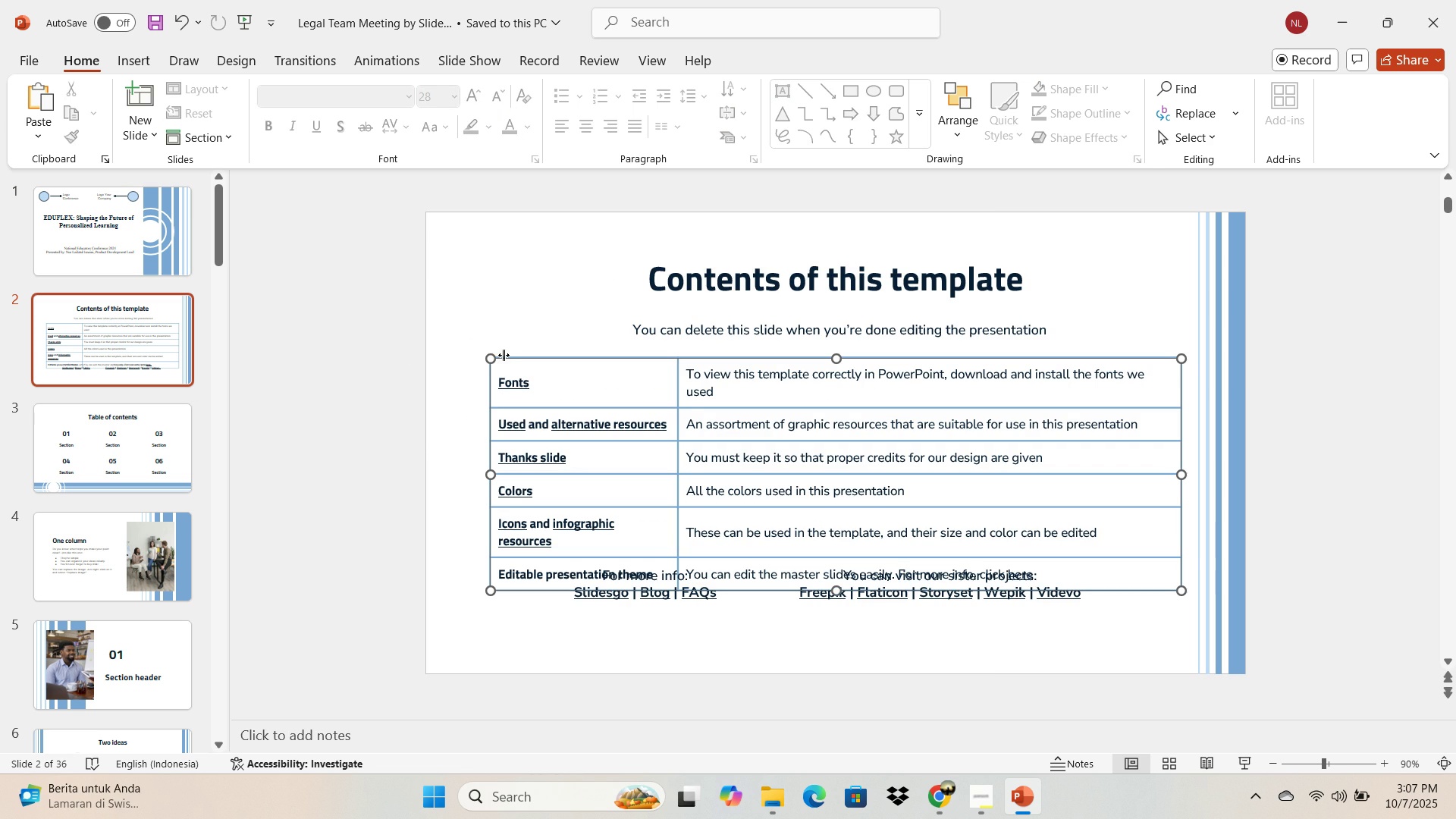 
left_click([504, 355])
 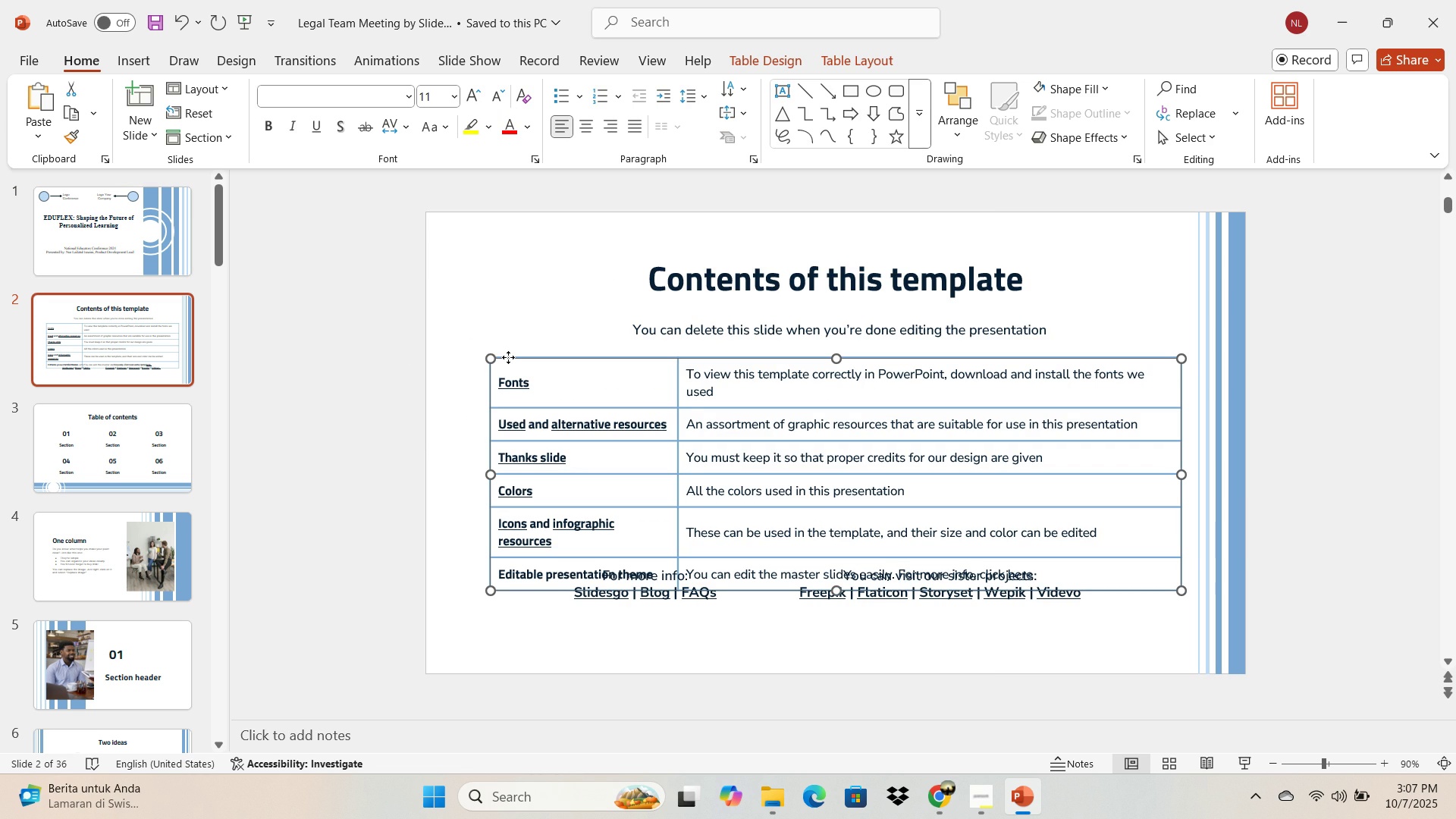 
left_click([508, 357])
 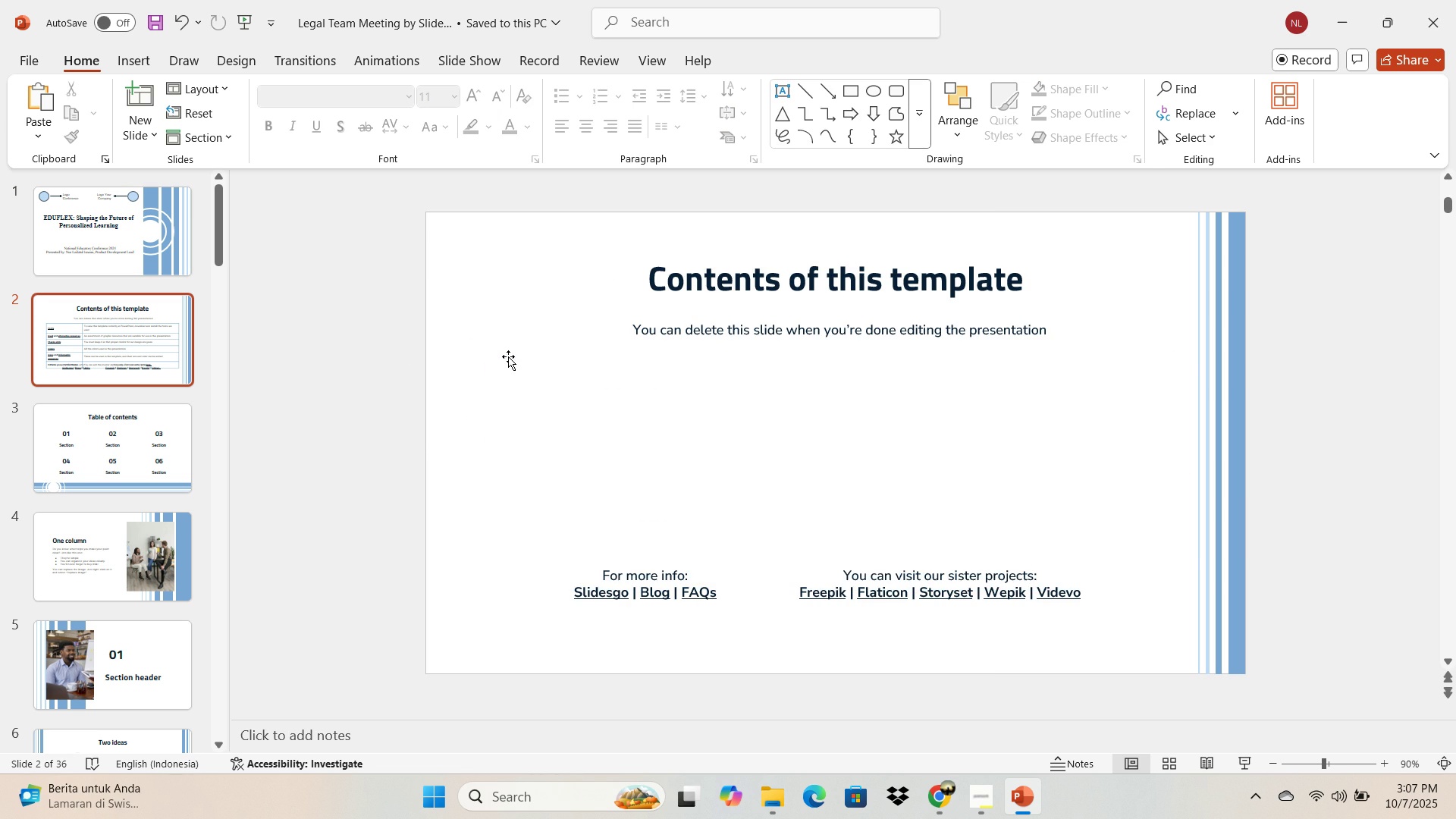 
key(Backspace)
 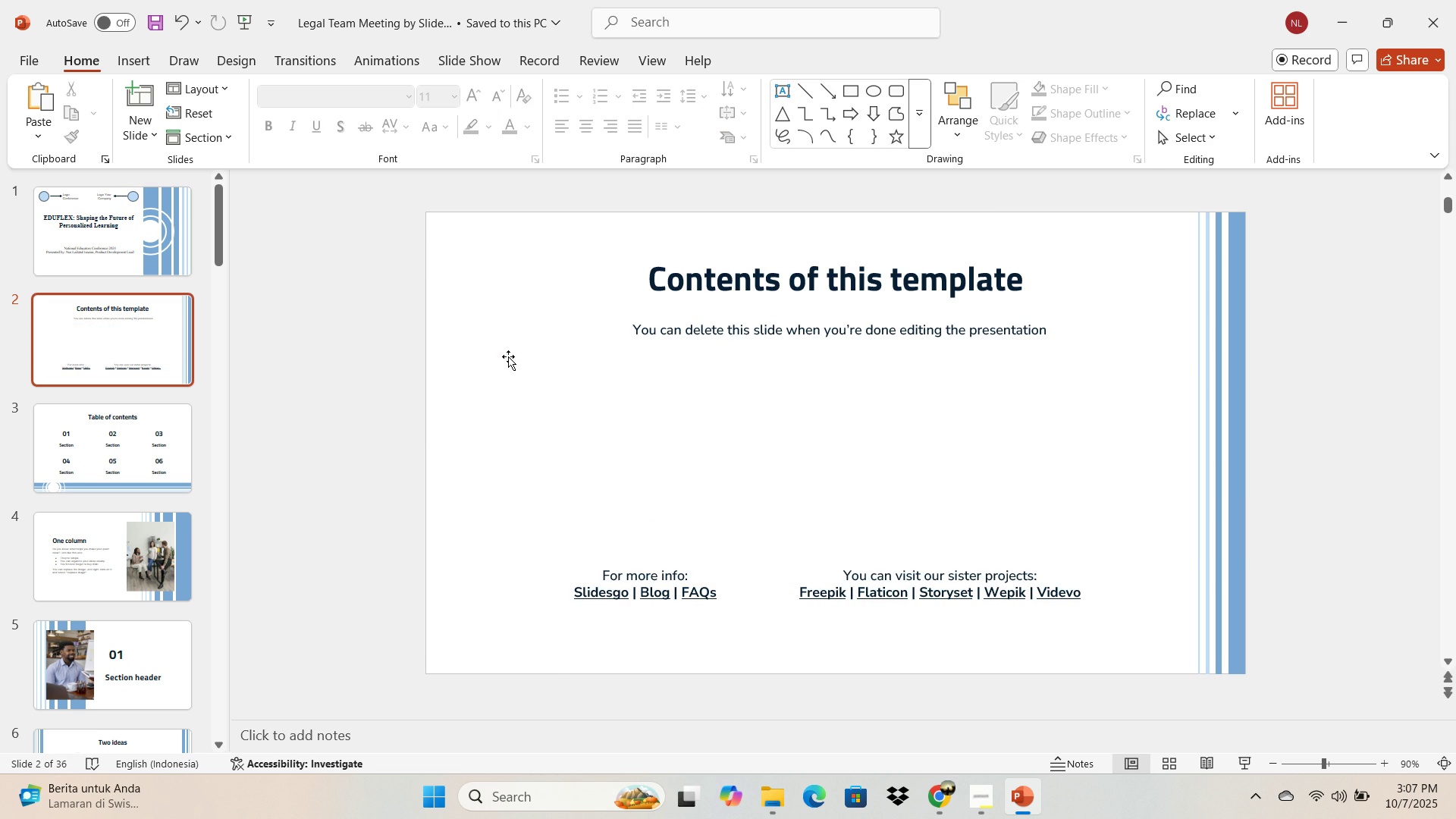 
scroll: coordinate [519, 362], scroll_direction: down, amount: 1.0
 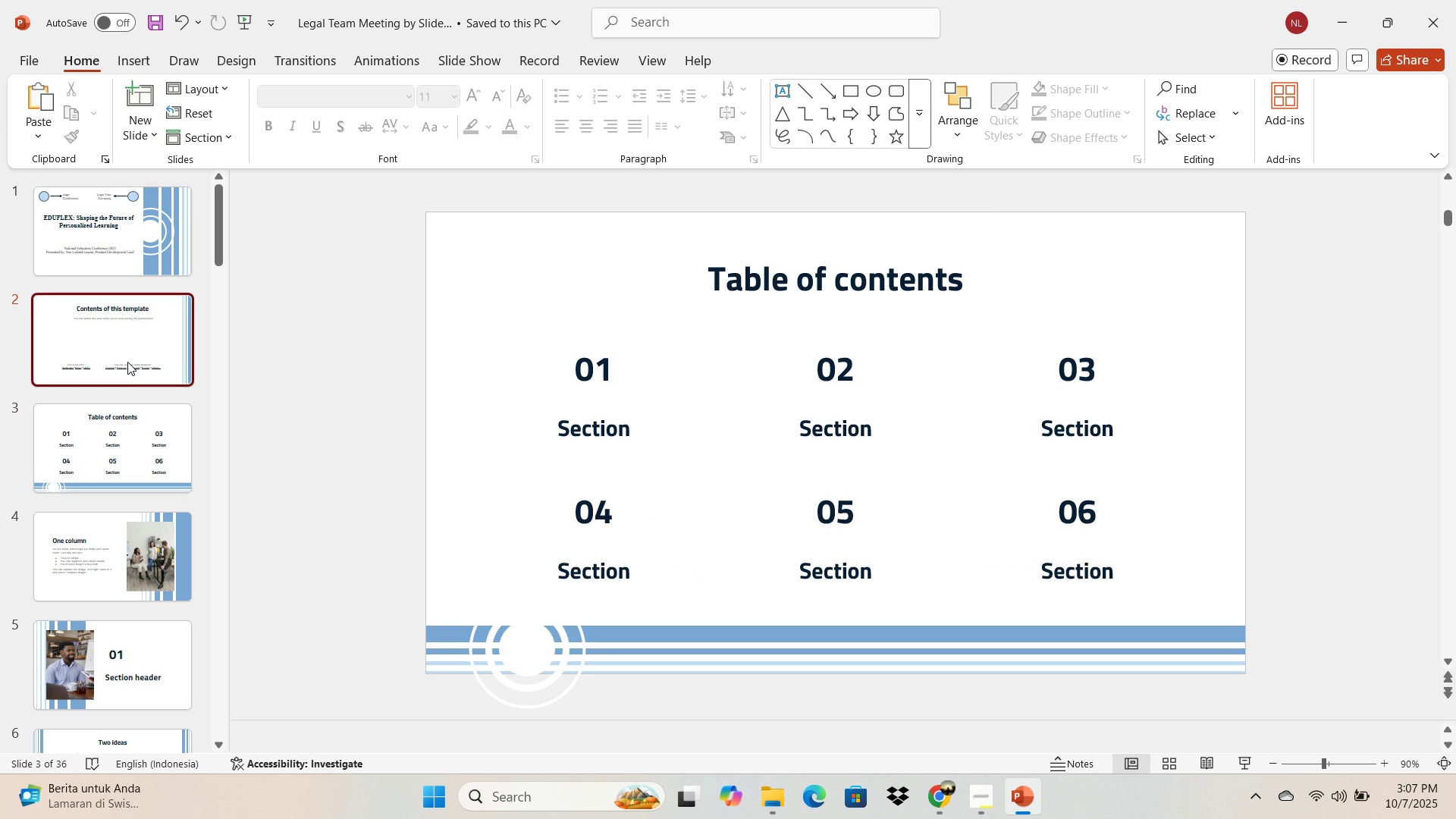 
left_click([127, 362])
 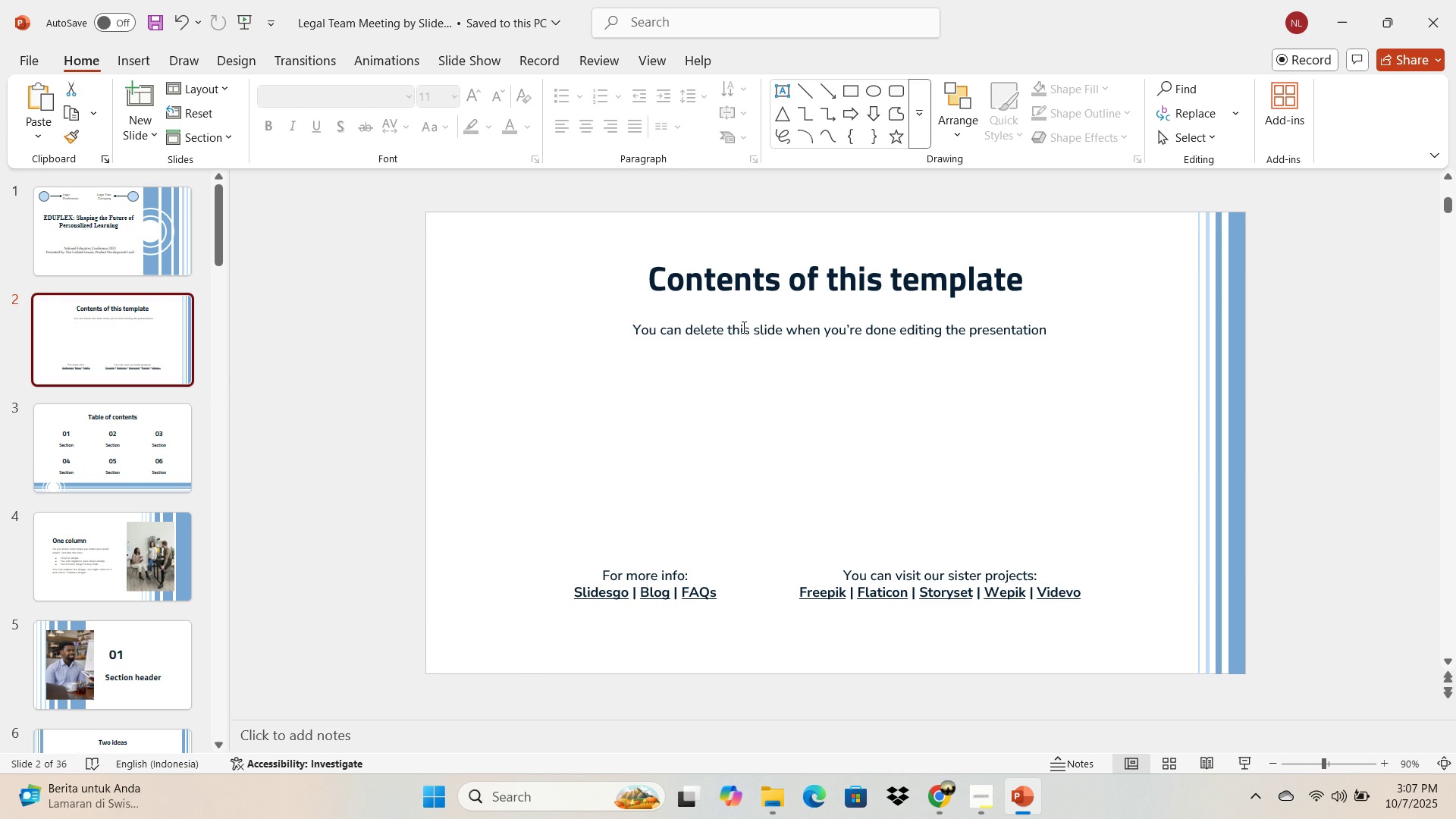 
left_click([742, 327])
 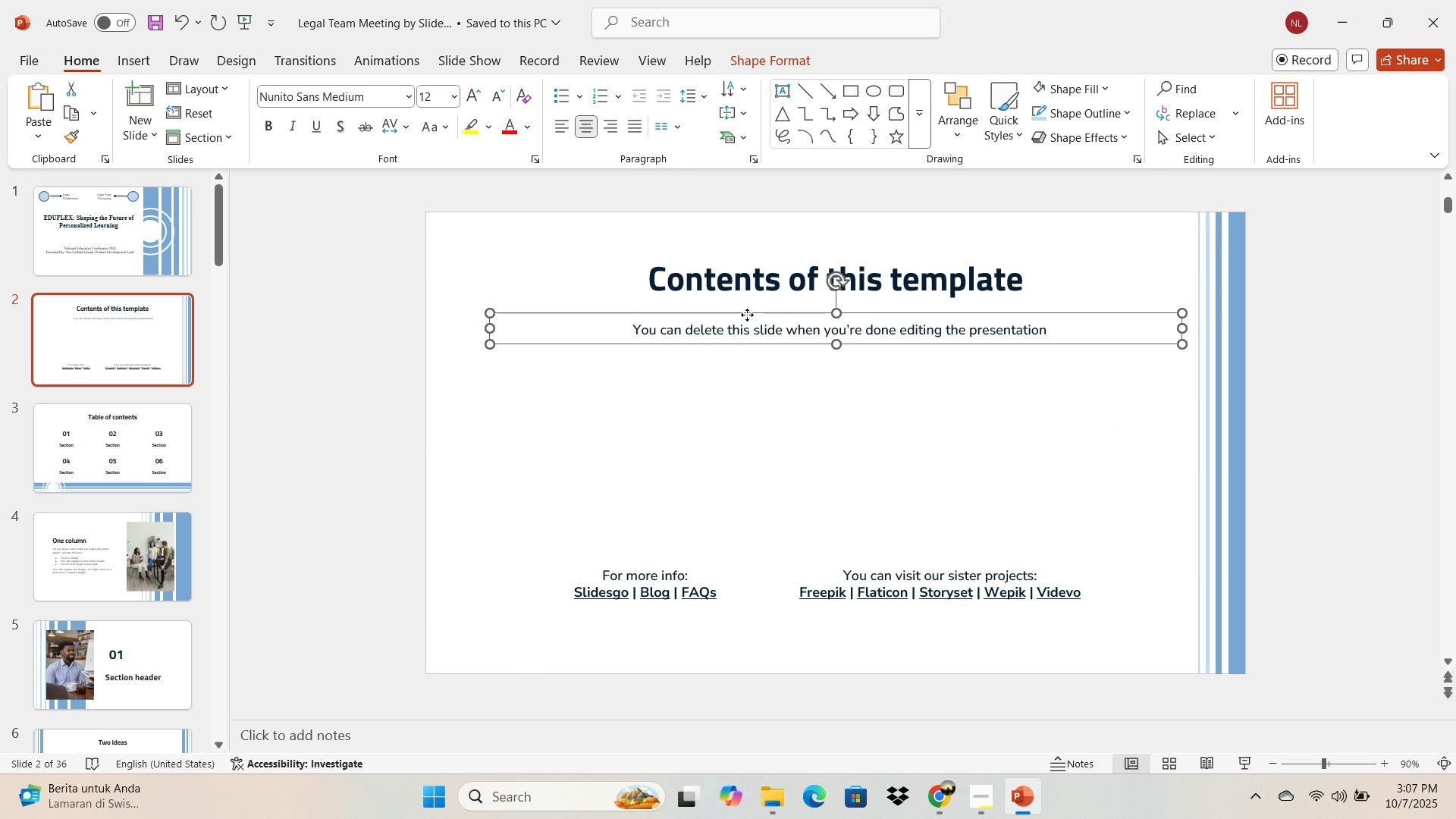 
left_click([747, 315])
 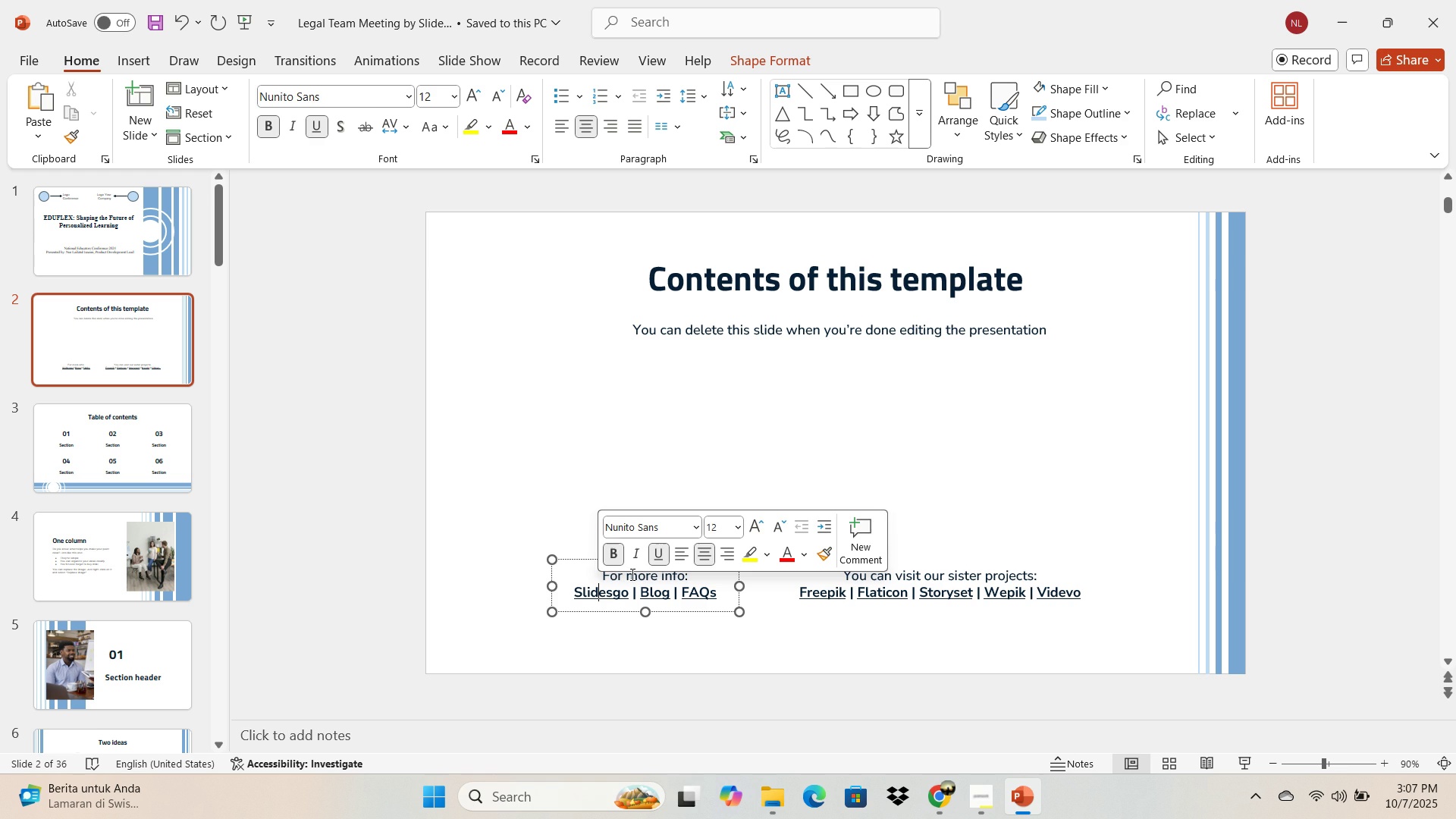 
left_click([588, 556])